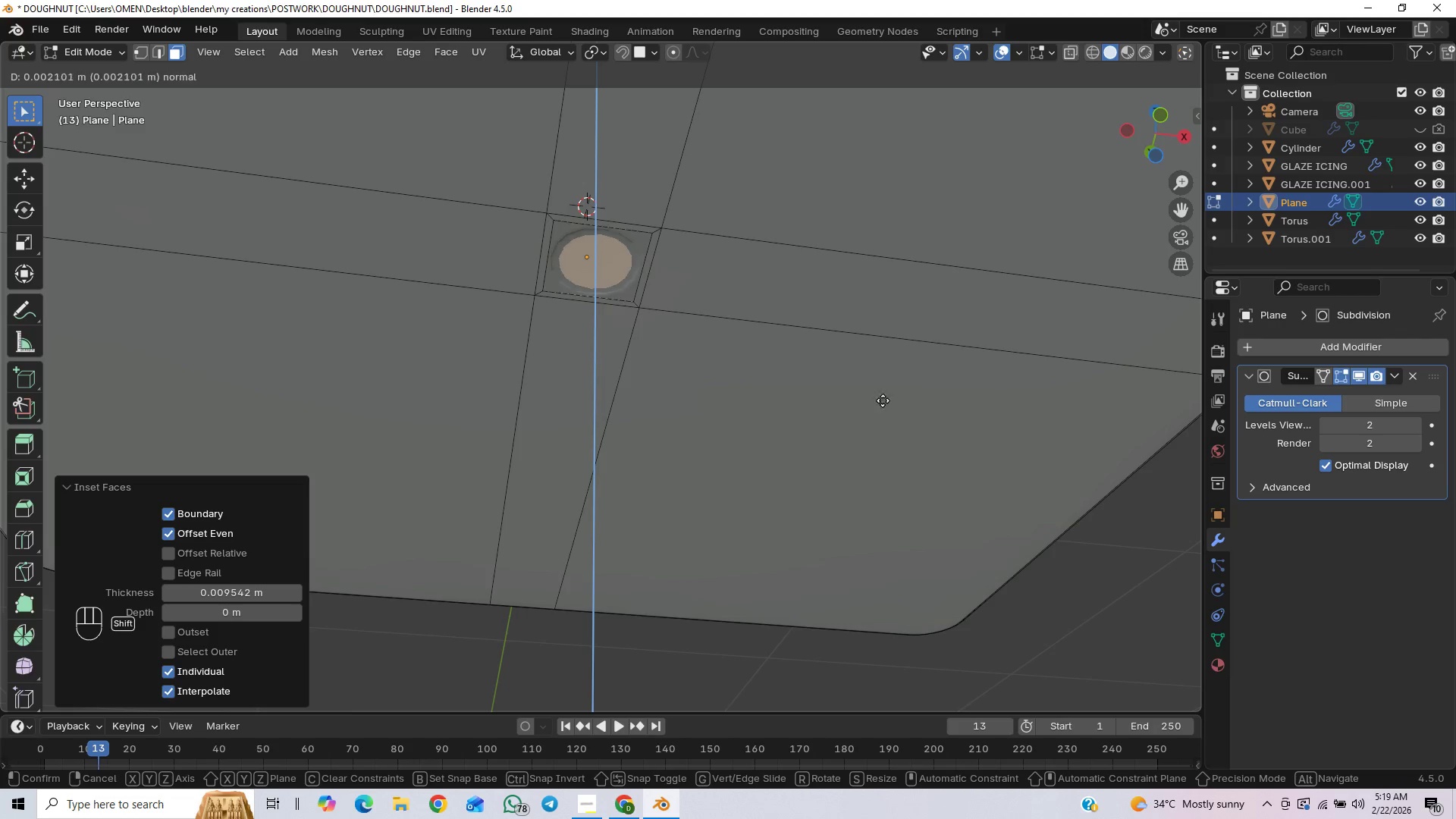 
hold_key(key=ShiftLeft, duration=1.5)
 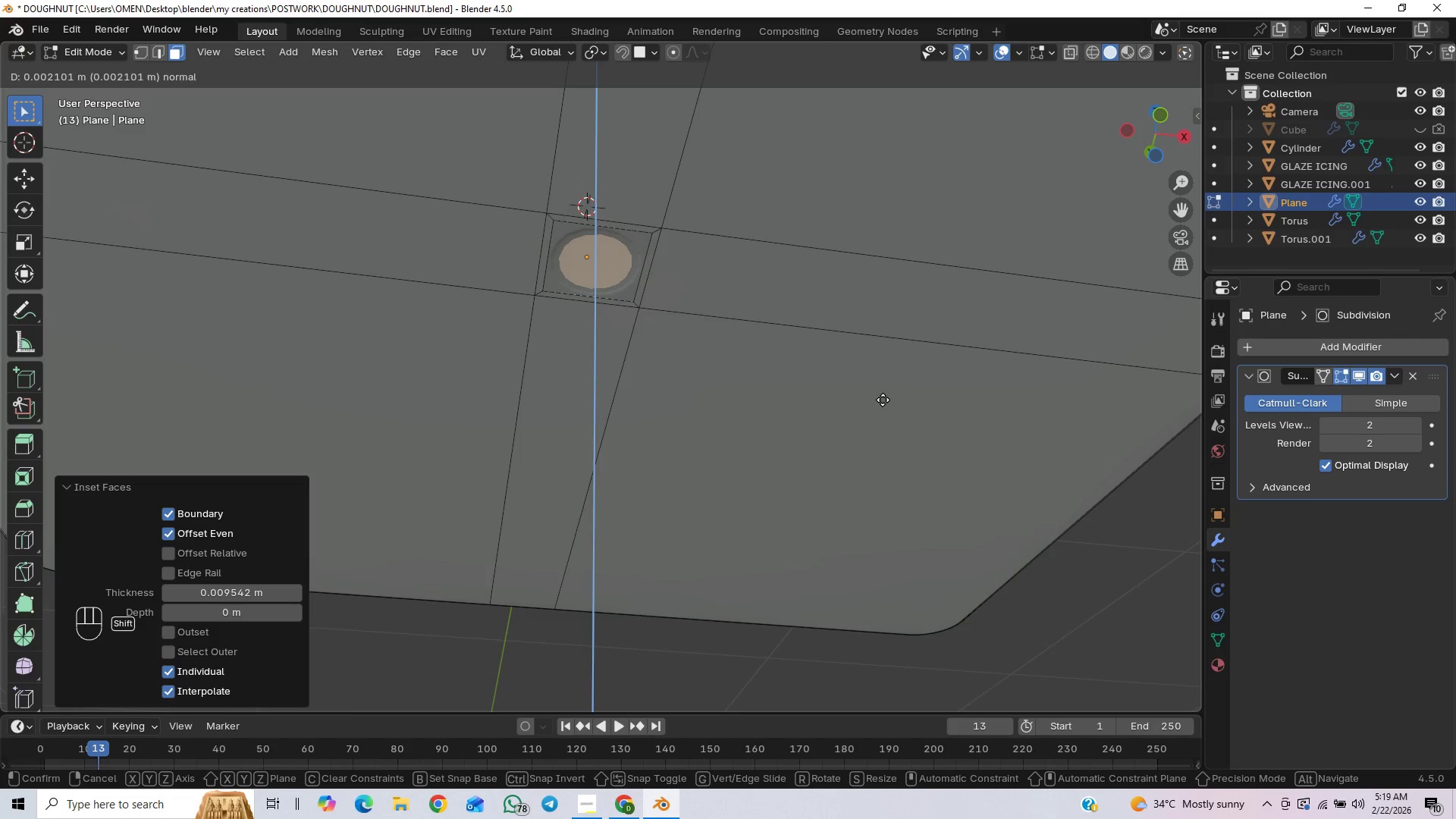 
hold_key(key=ShiftLeft, duration=1.52)
 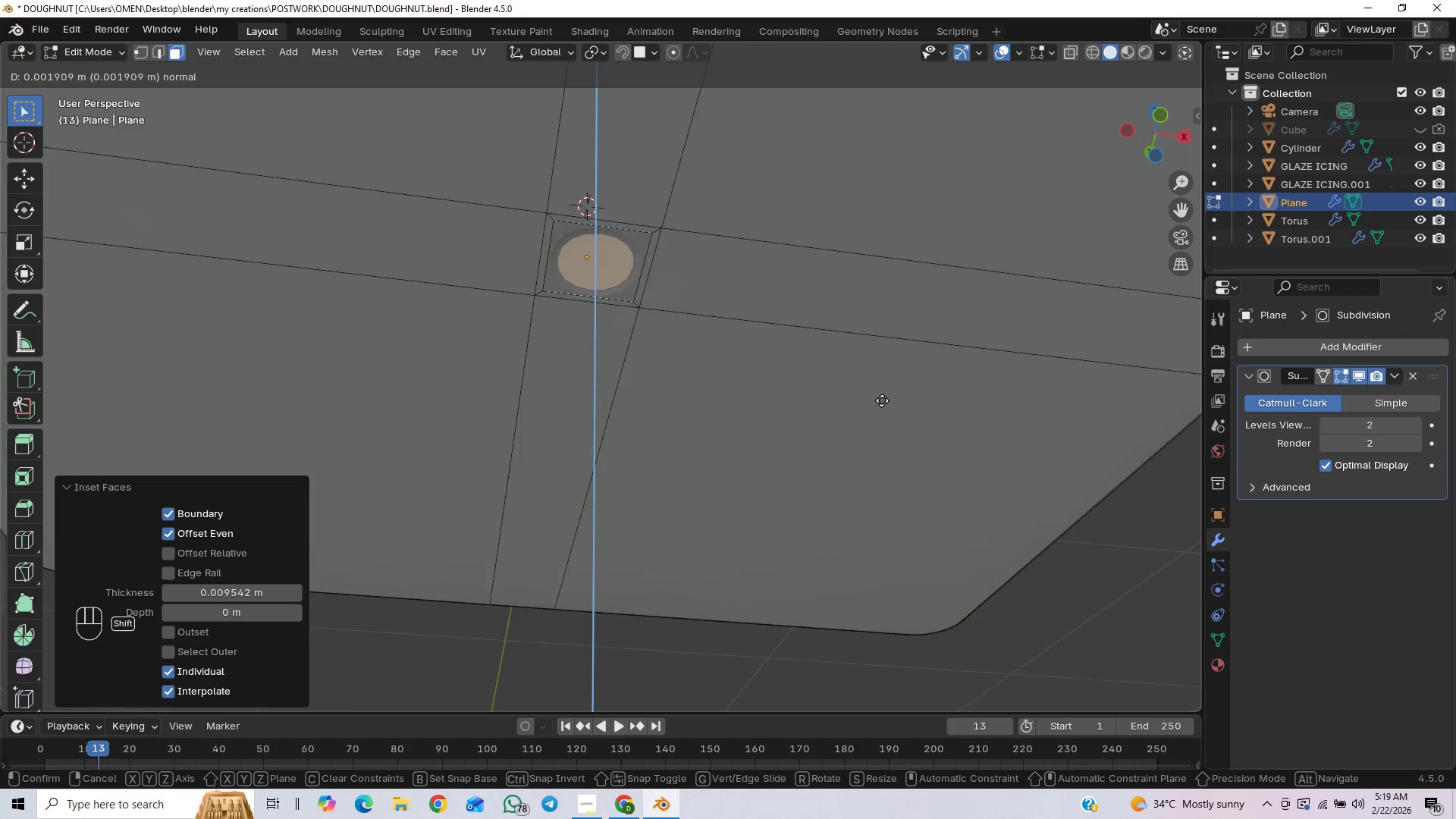 
hold_key(key=ShiftLeft, duration=1.26)
left_click([882, 400])
 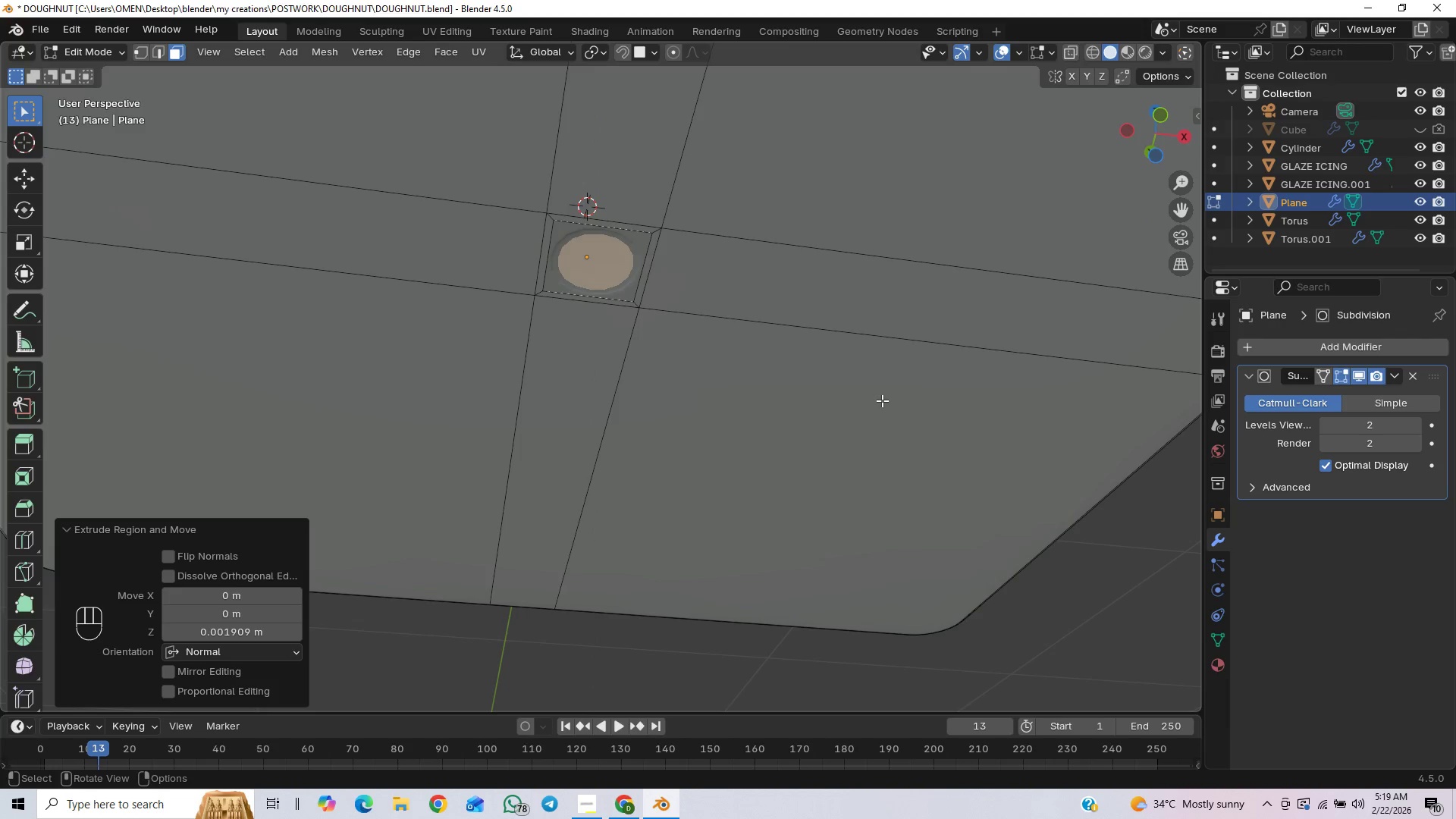 
key(I)
 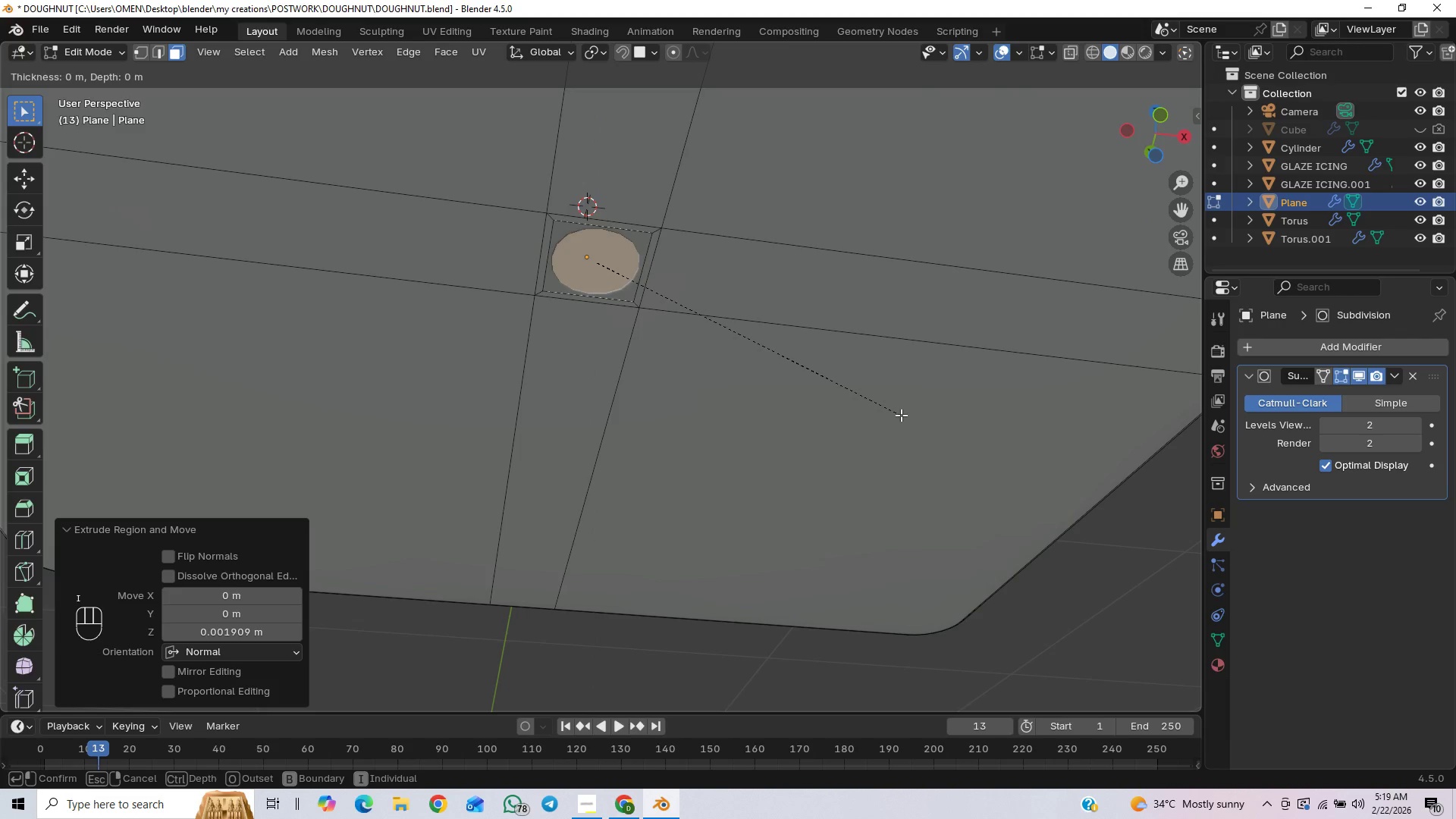 
hold_key(key=ShiftLeft, duration=1.5)
 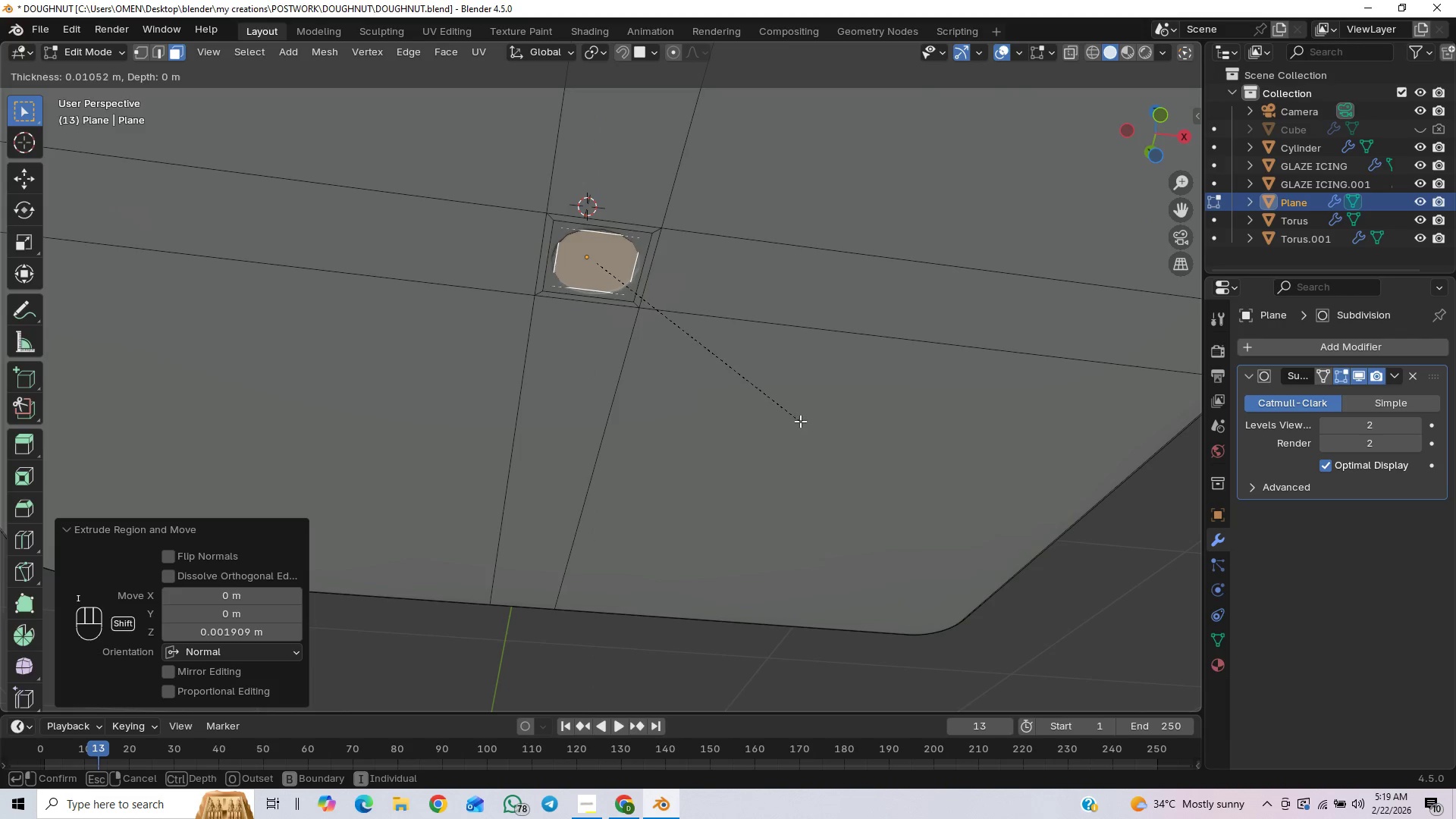 
hold_key(key=ShiftLeft, duration=1.51)
 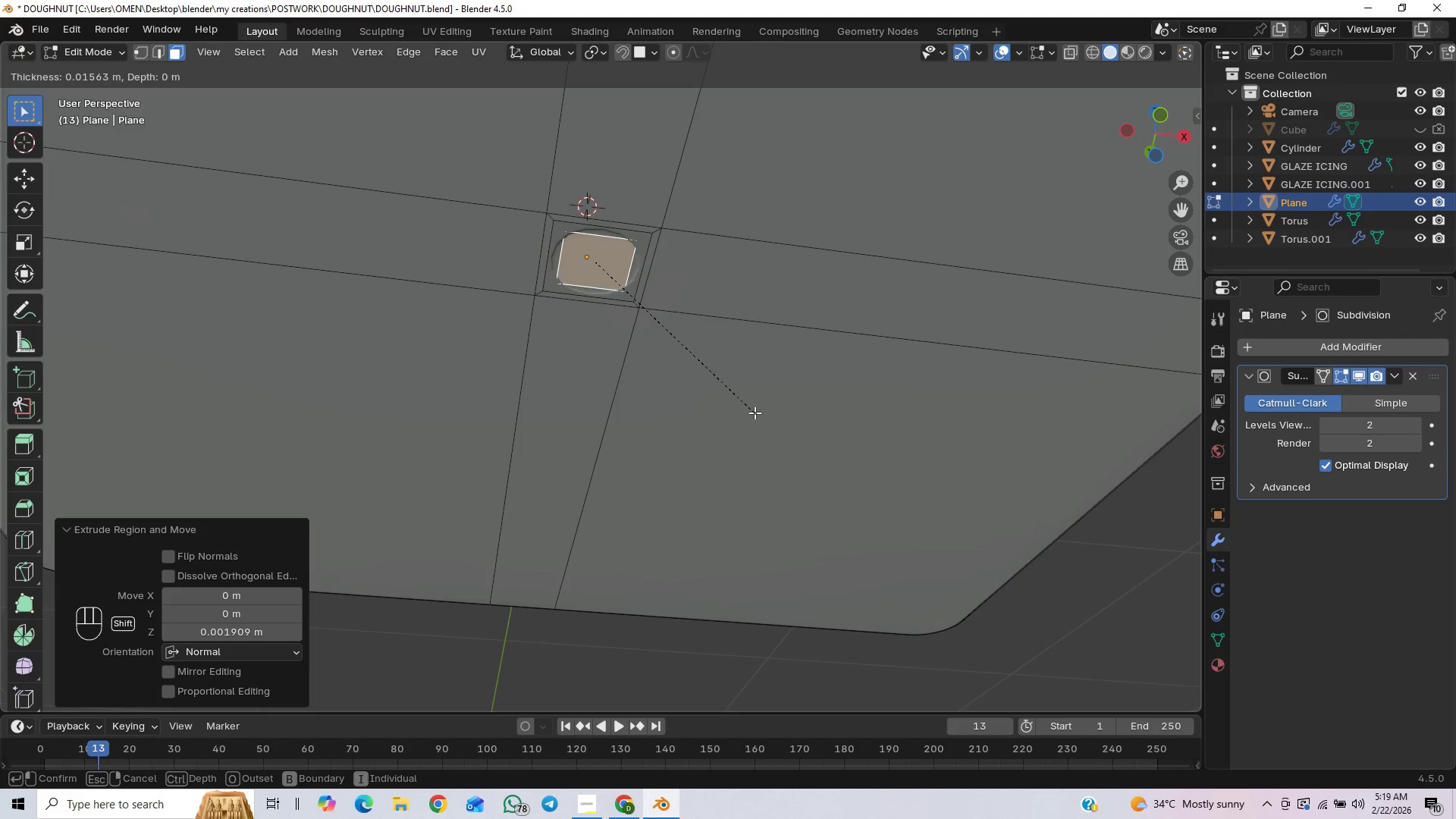 
hold_key(key=ShiftLeft, duration=1.5)
 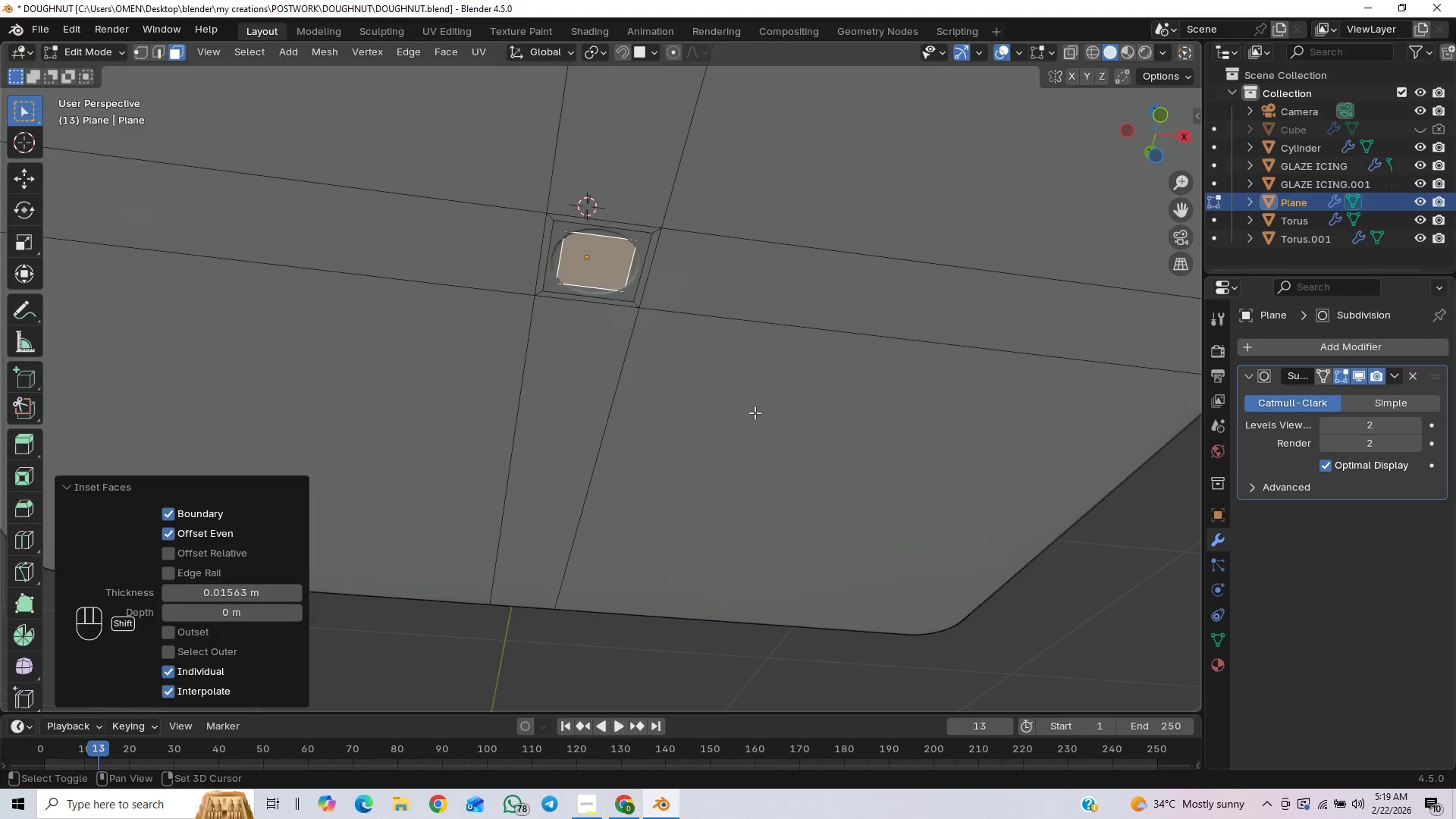 
hold_key(key=ShiftLeft, duration=0.66)
left_click([755, 413])
 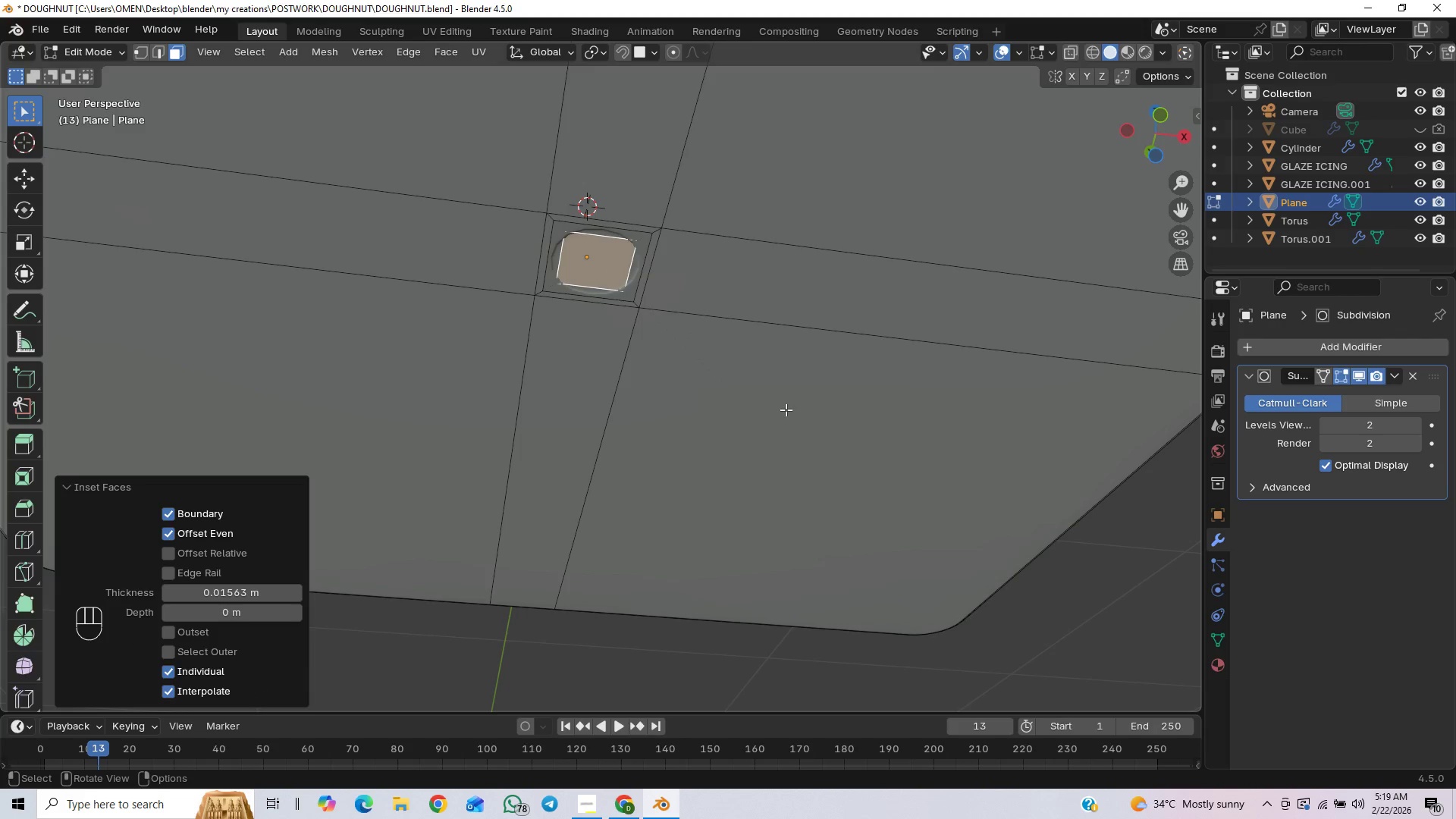 
scroll: coordinate [786, 410], scroll_direction: down, amount: 1.0
 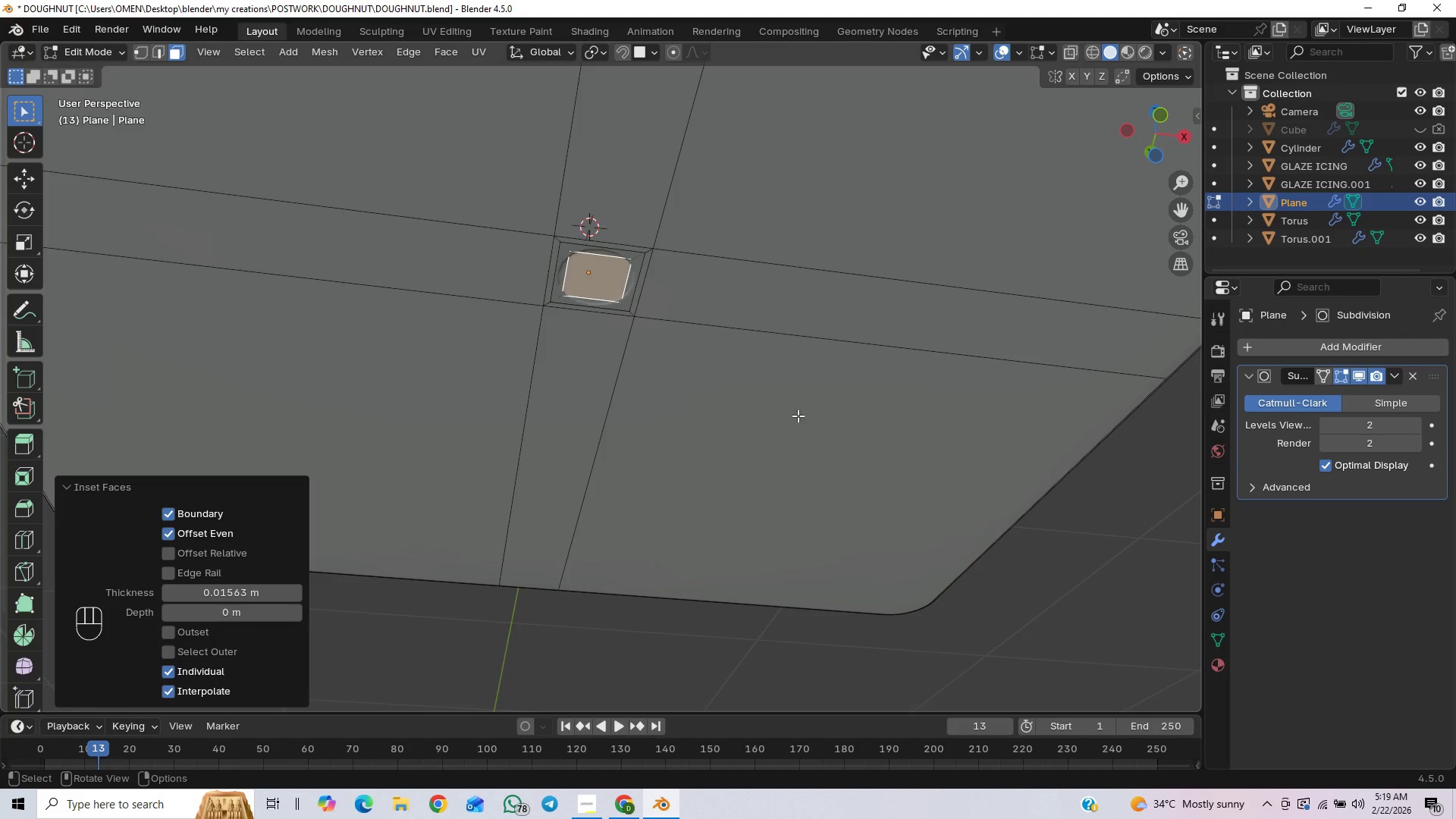 
key(E)
 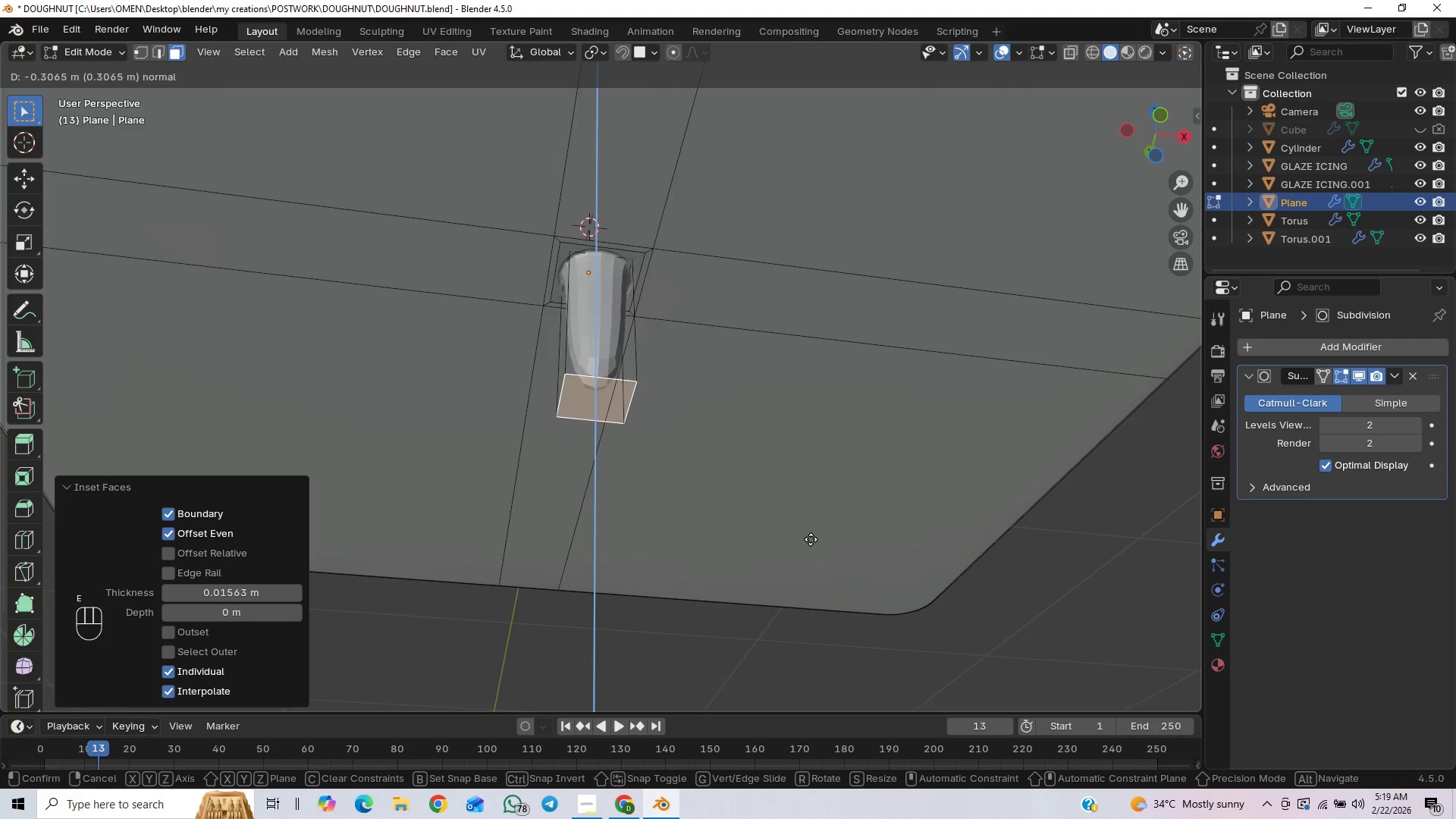 
left_click([811, 550])
 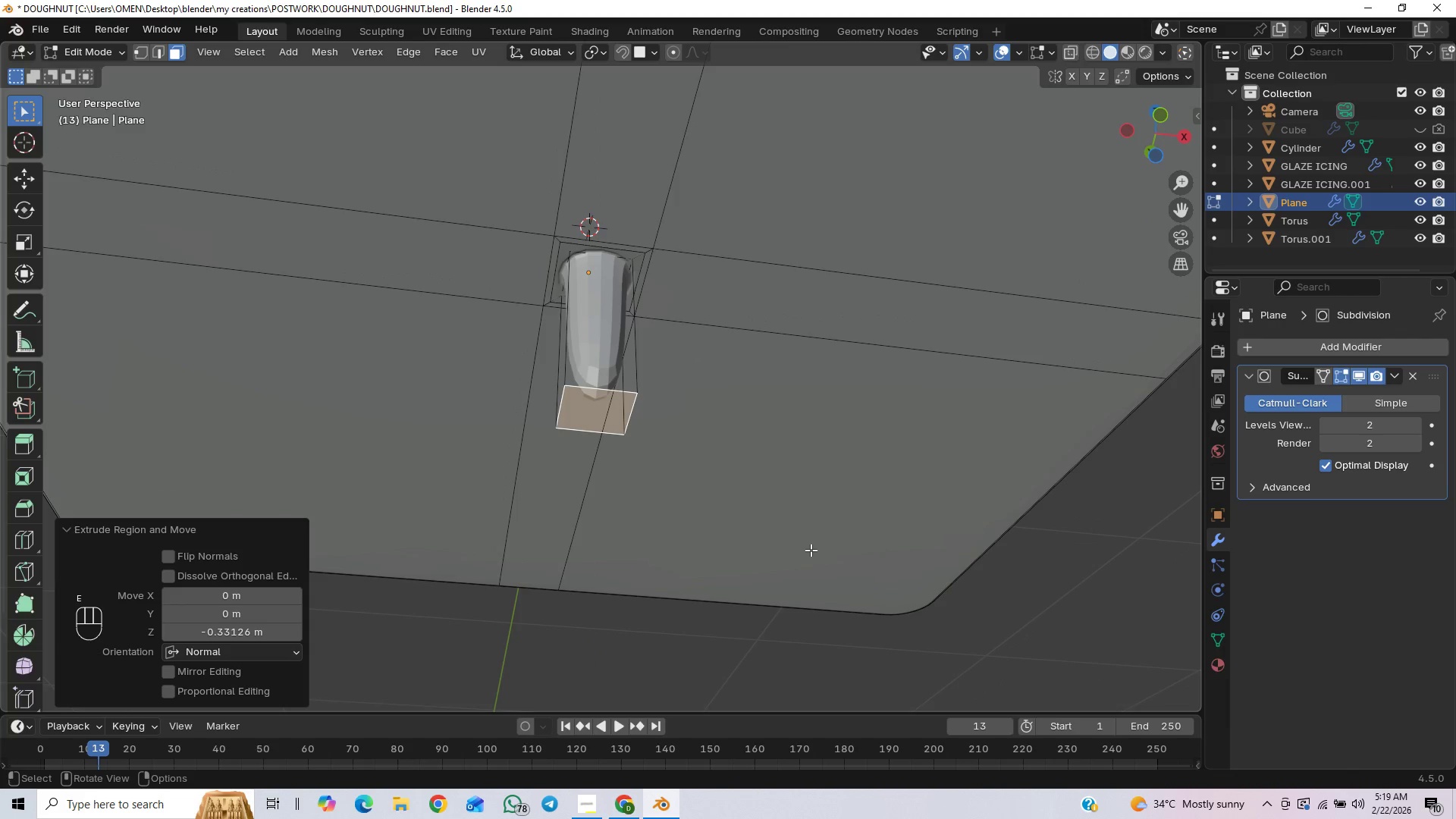 
scroll: coordinate [815, 553], scroll_direction: down, amount: 16.0
 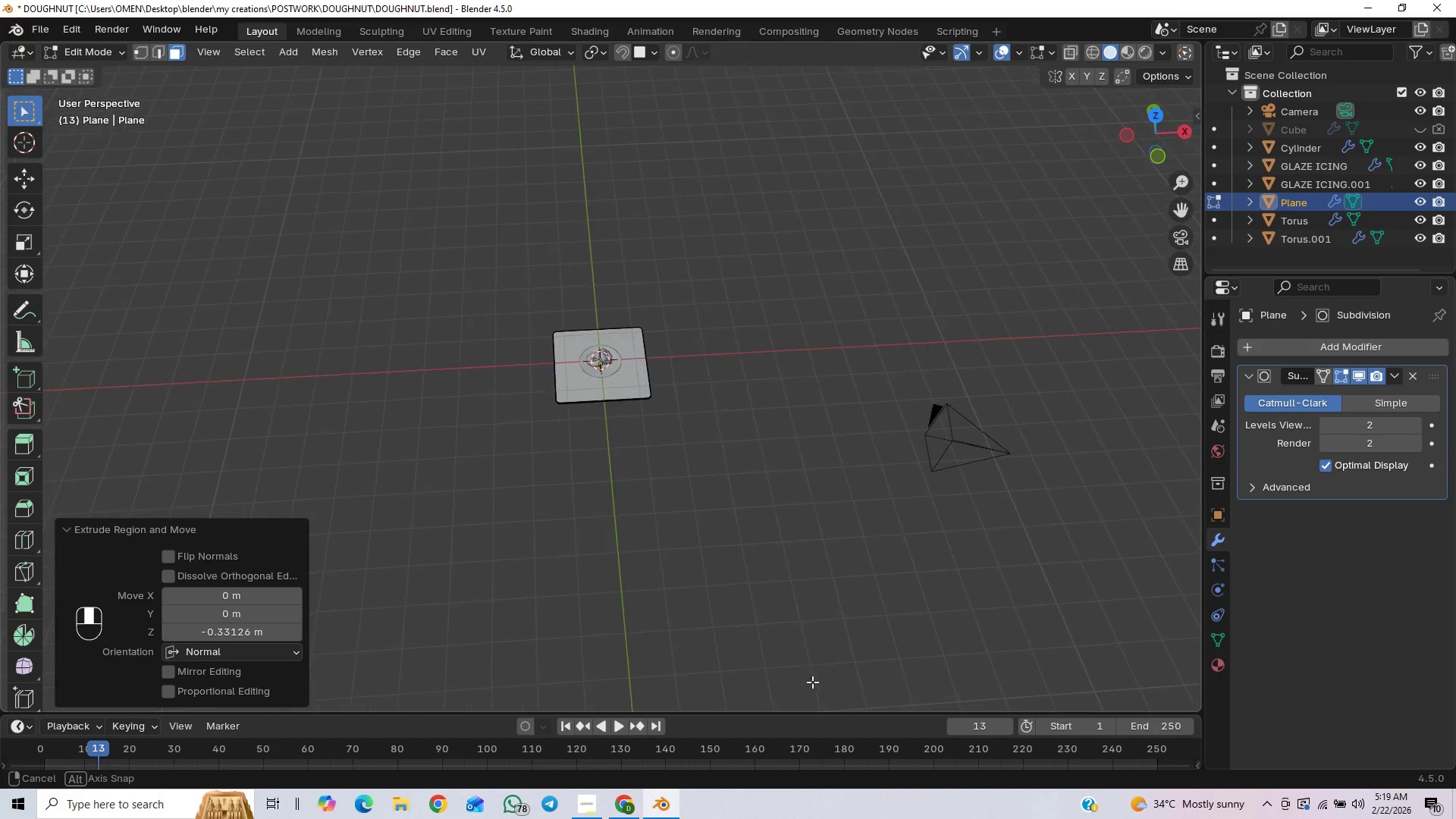 
scroll: coordinate [764, 499], scroll_direction: up, amount: 7.0
 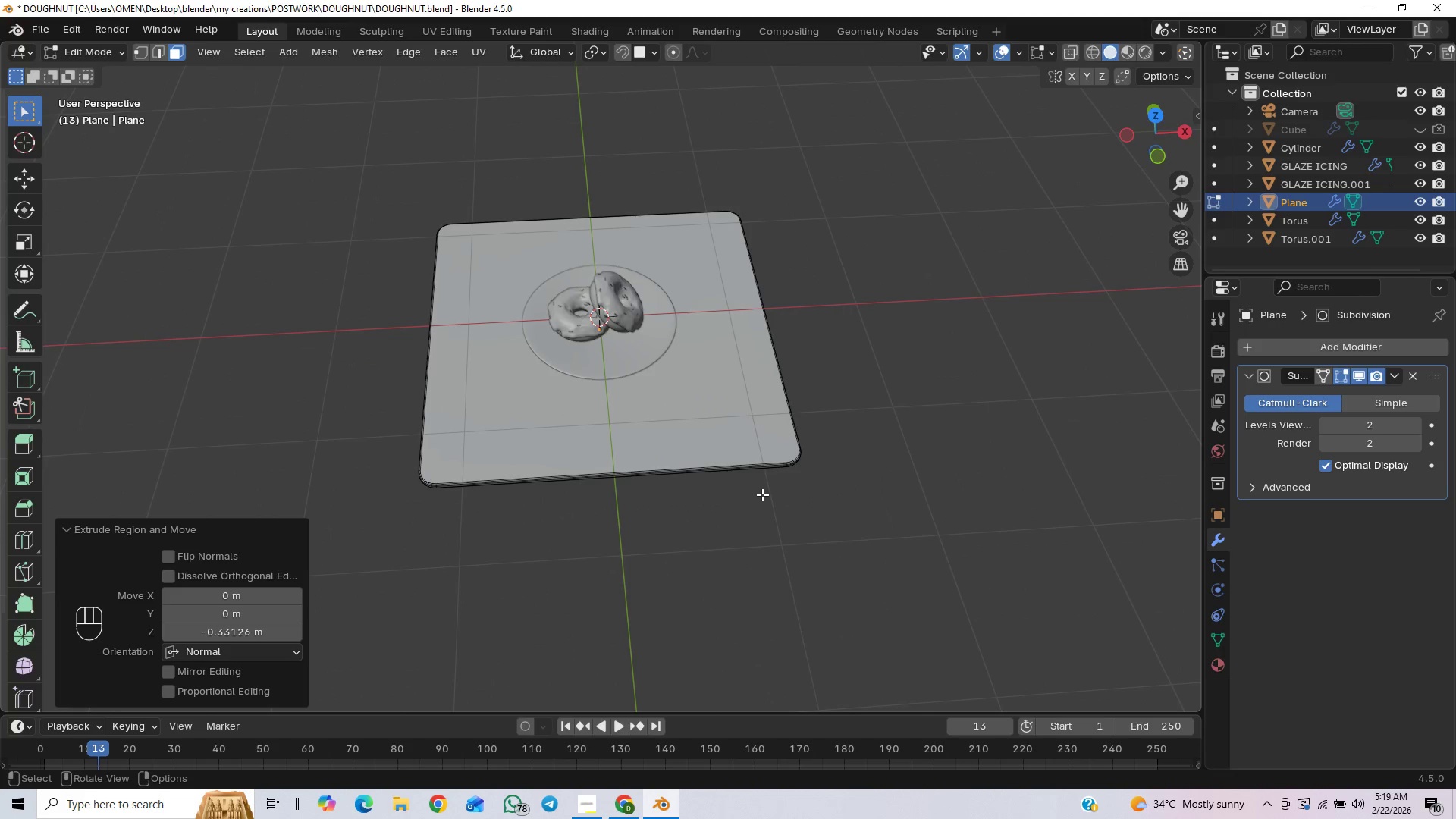 
key(End)
 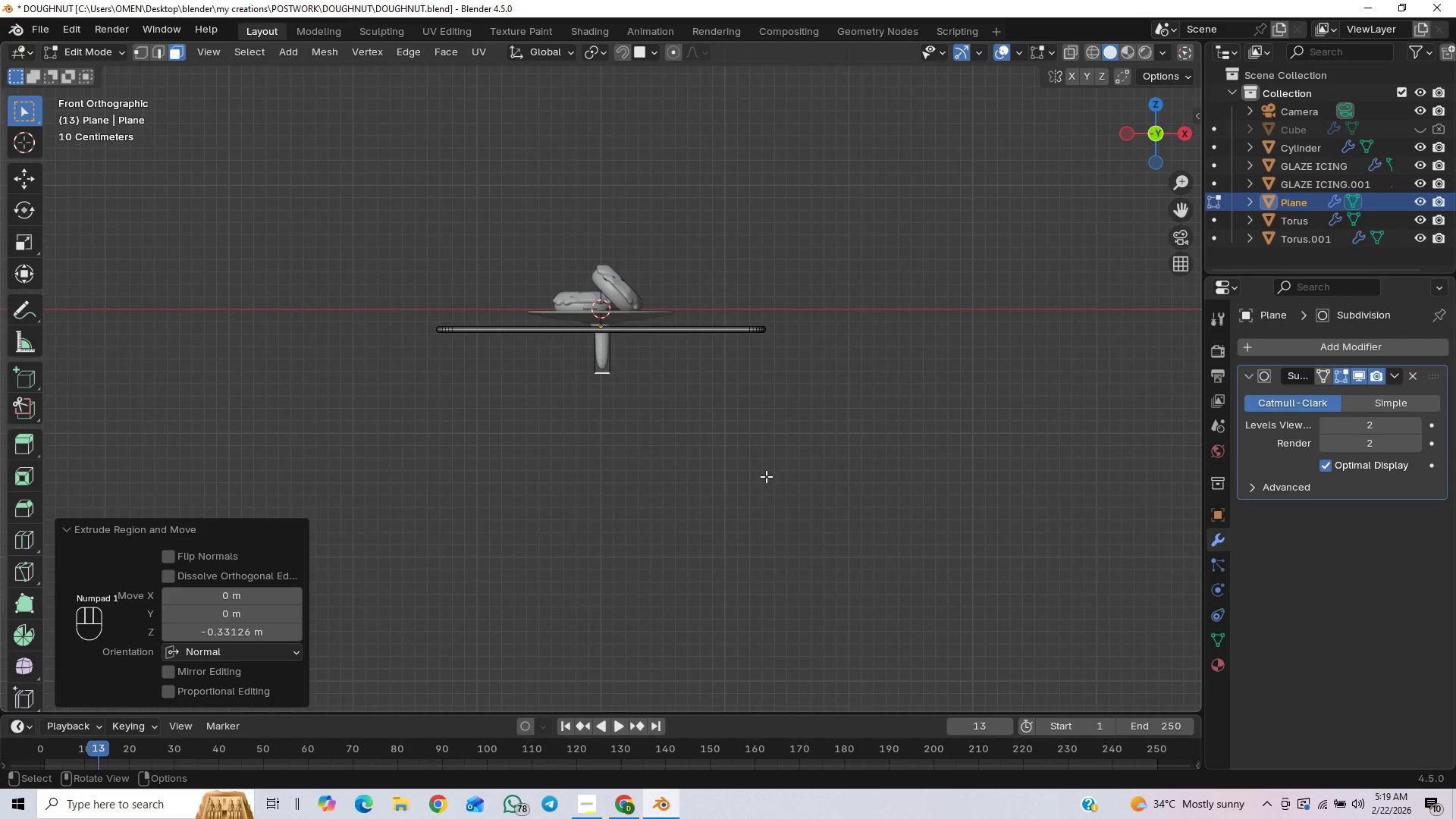 
scroll: coordinate [771, 472], scroll_direction: up, amount: 1.0
 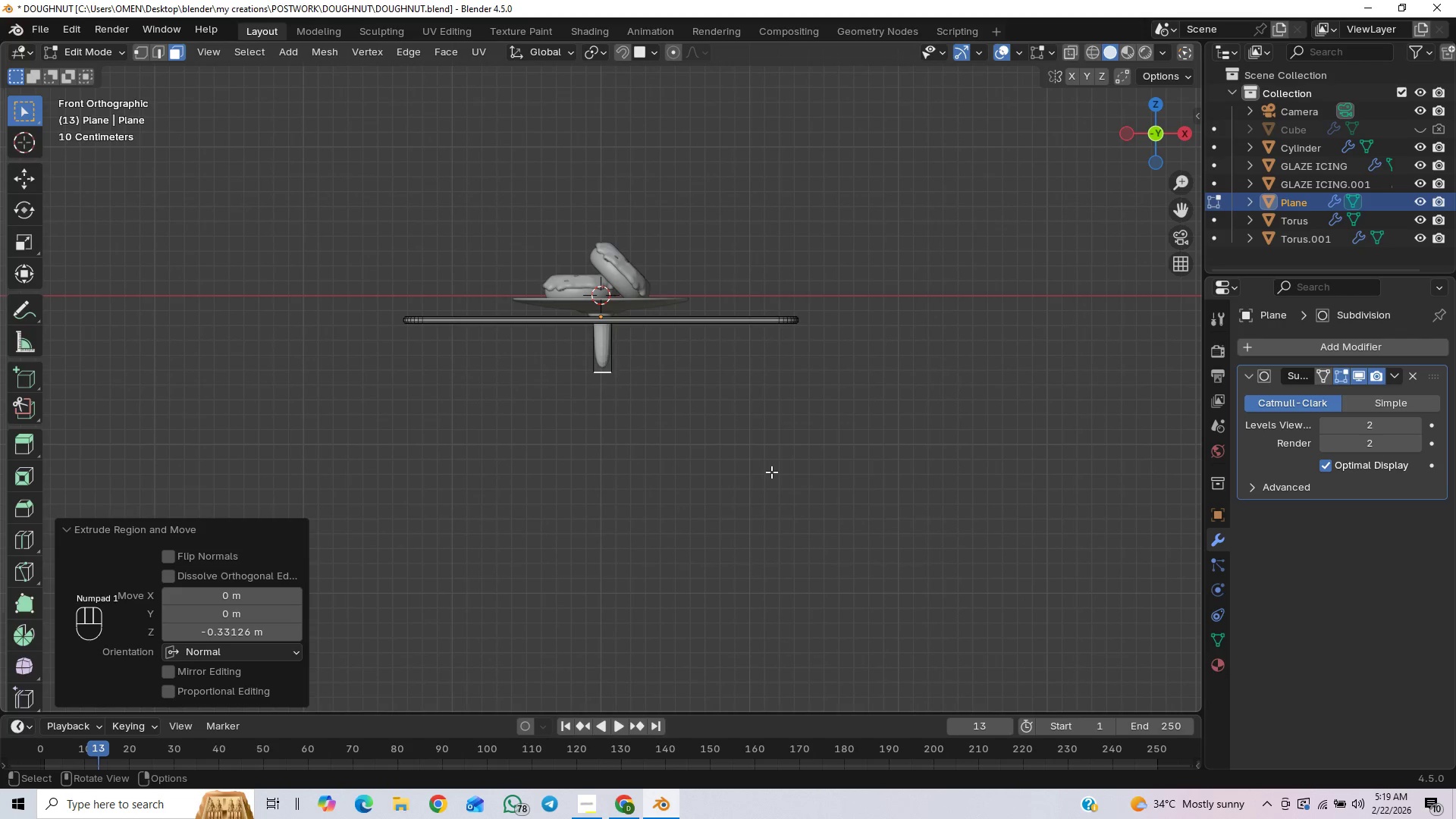 
type(gz)
 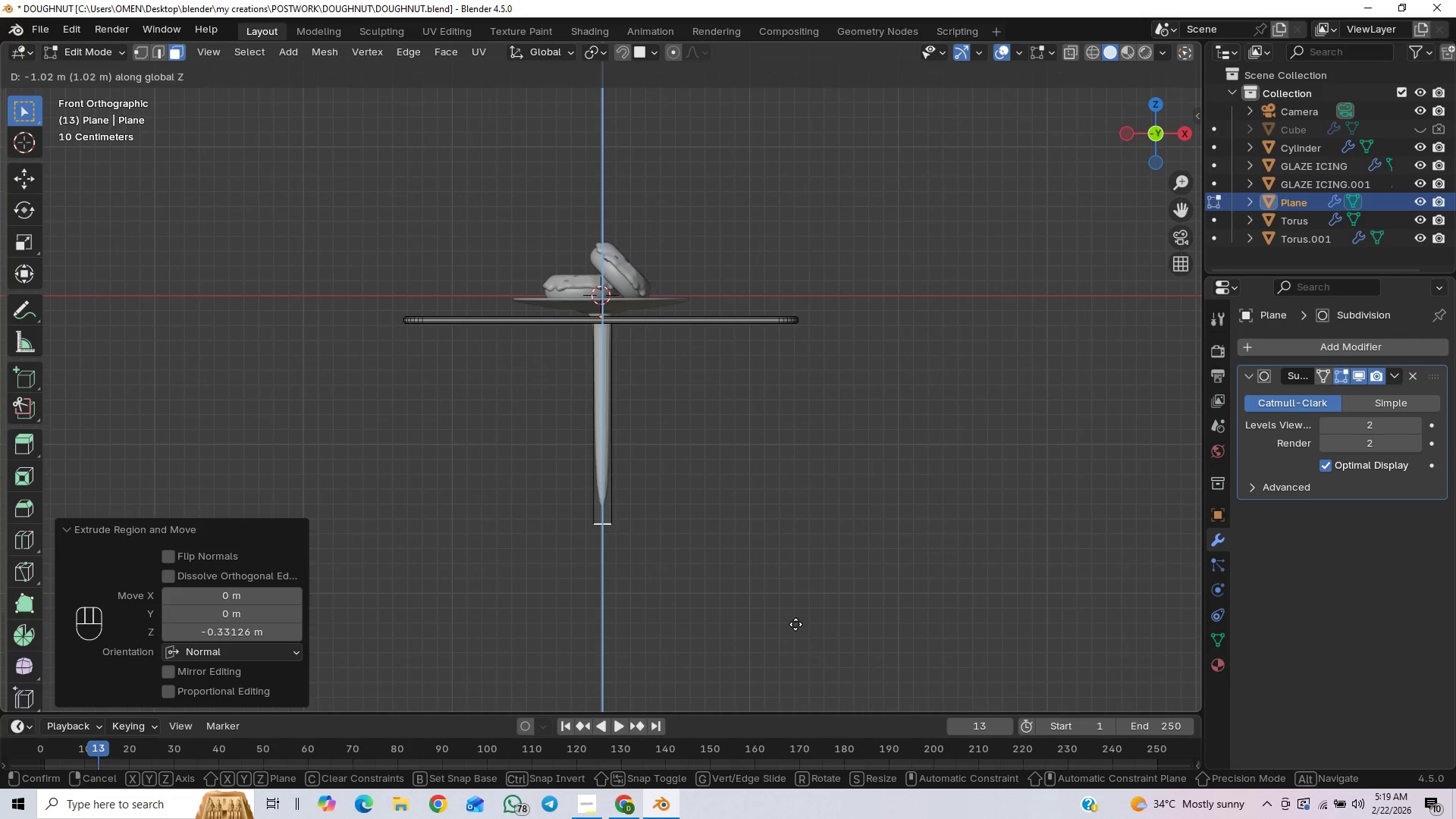 
wait(5.59)
 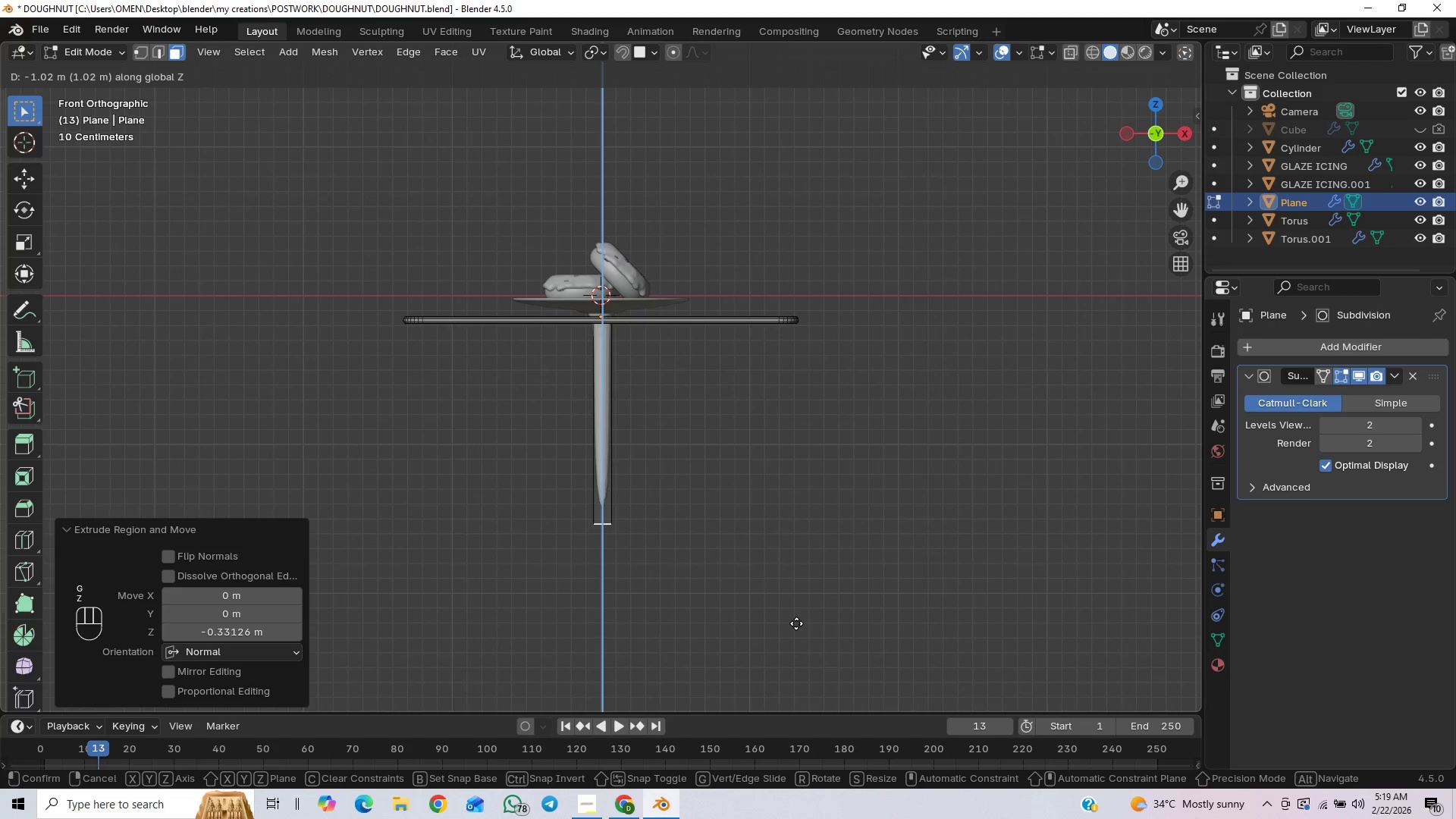 
left_click([795, 634])
 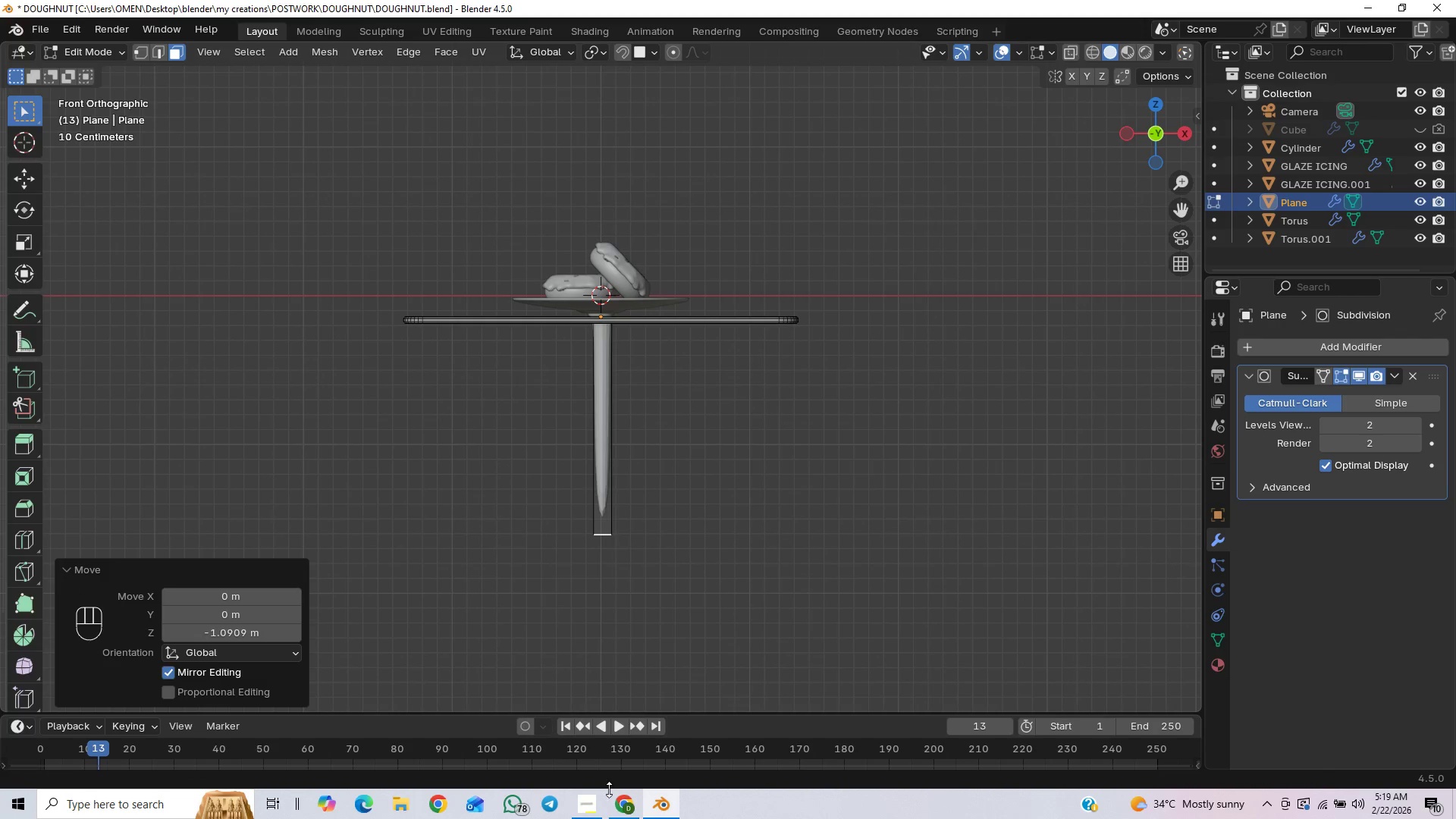 
left_click([588, 799])